 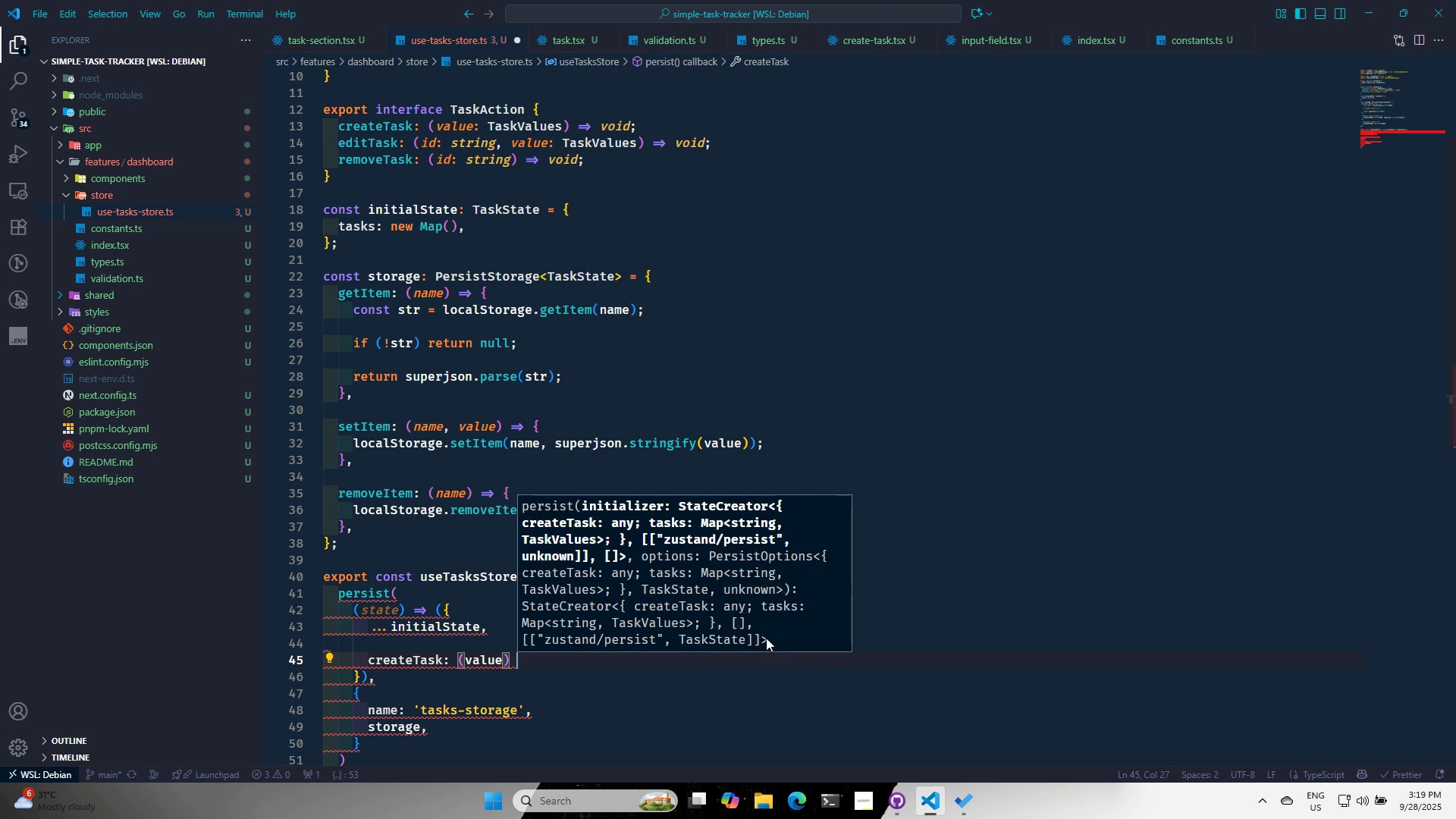 
key(Space)
 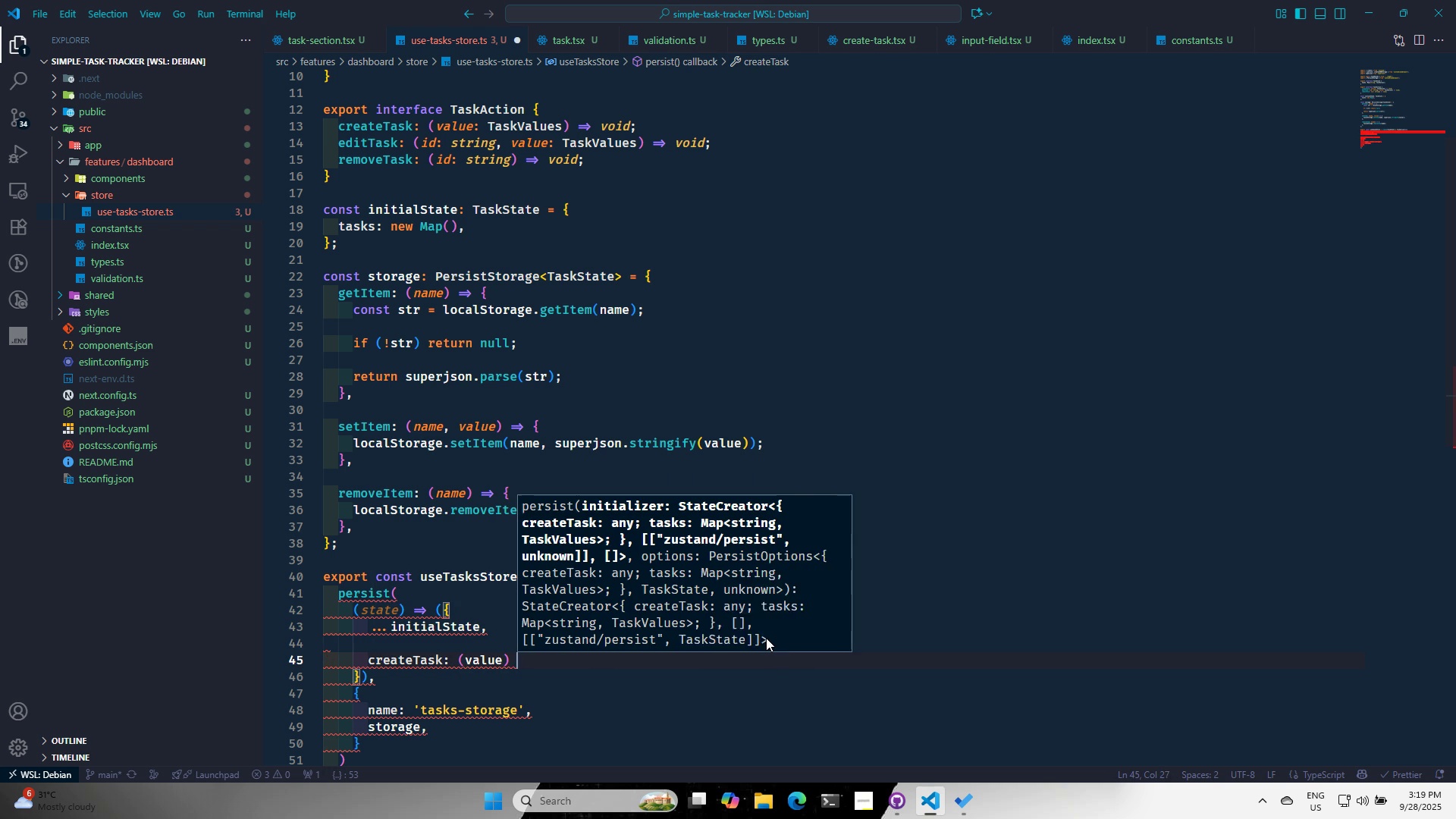 
key(Equal)
 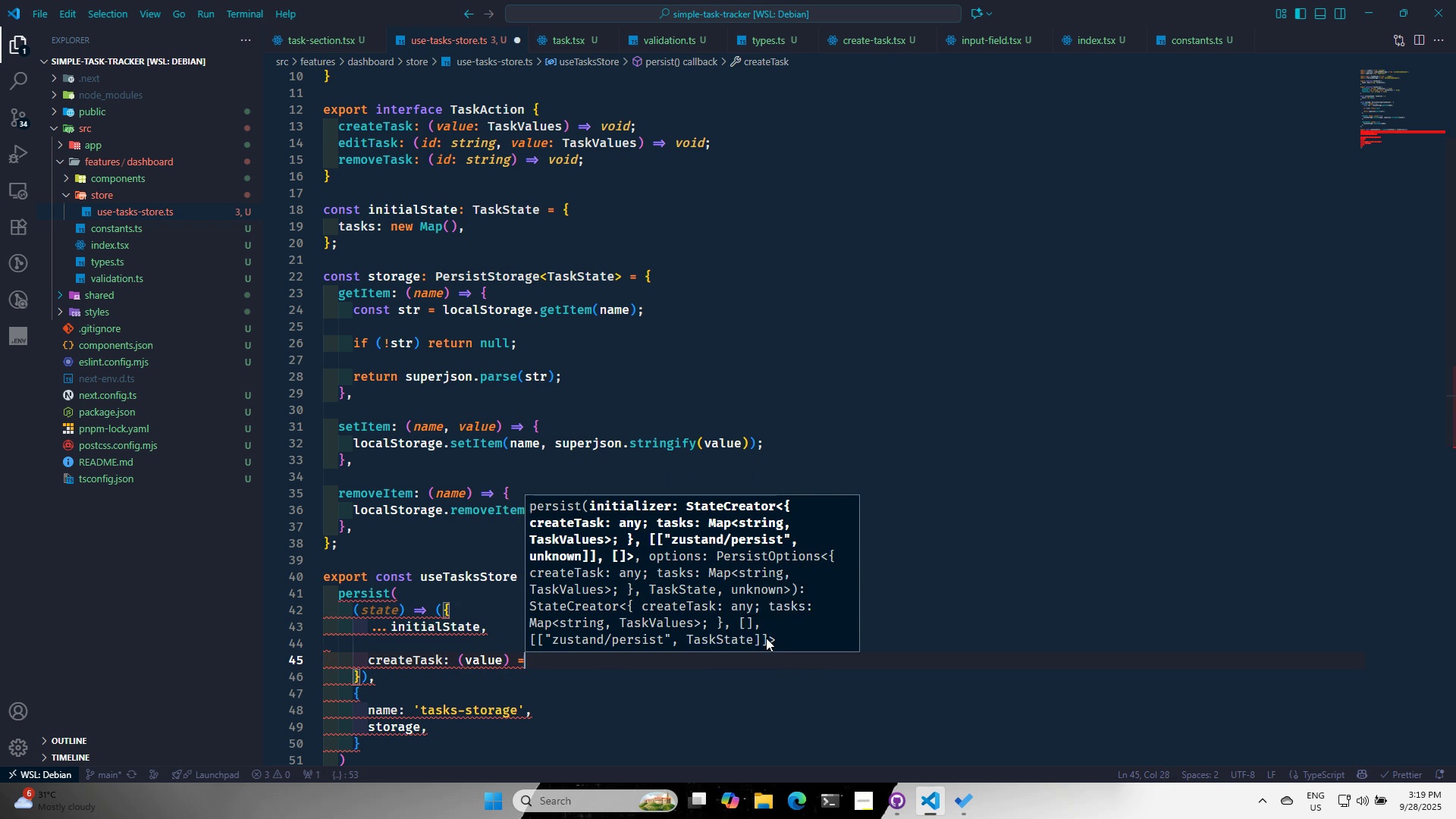 
key(Shift+ShiftRight)
 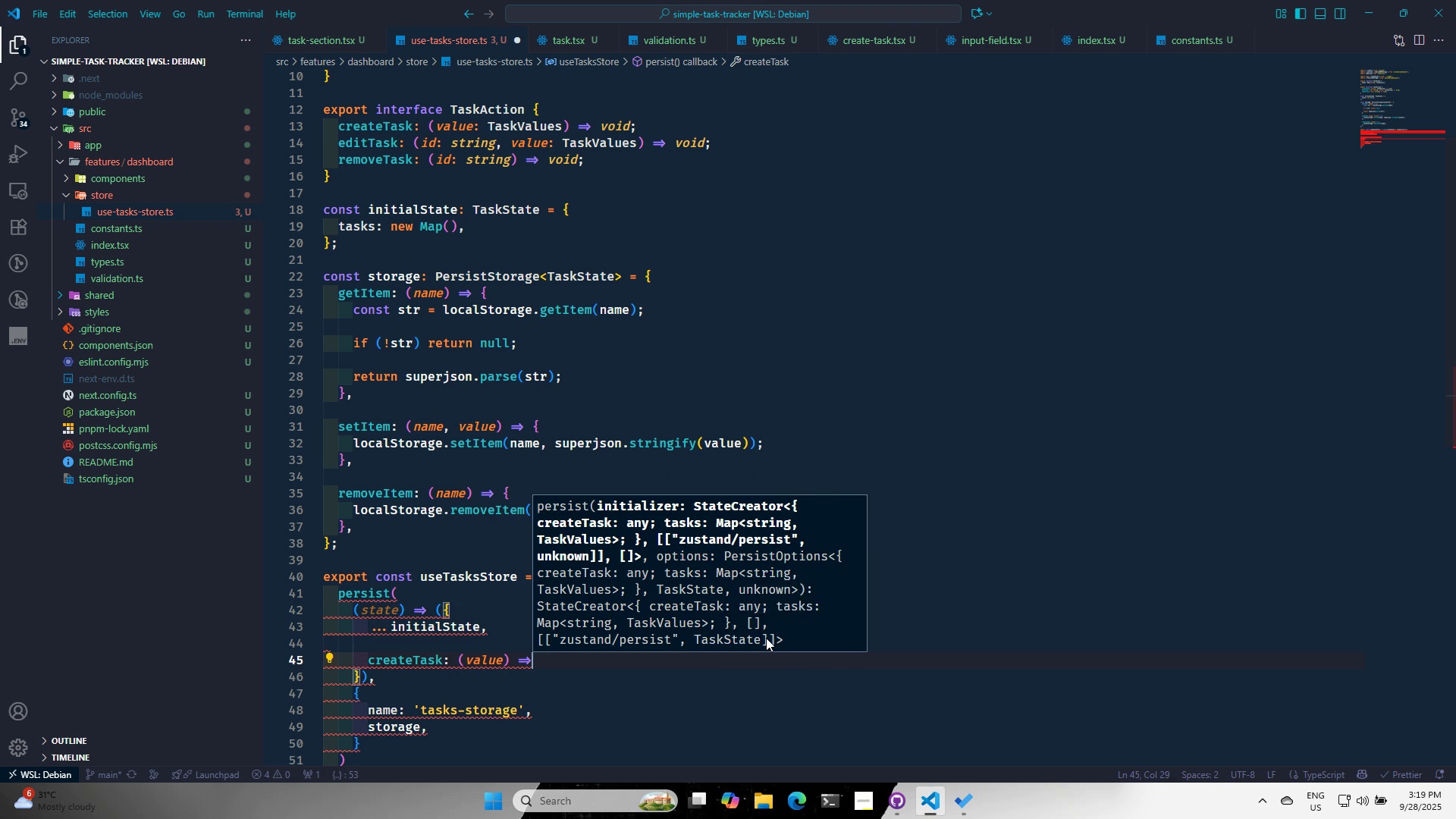 
key(Shift+Period)
 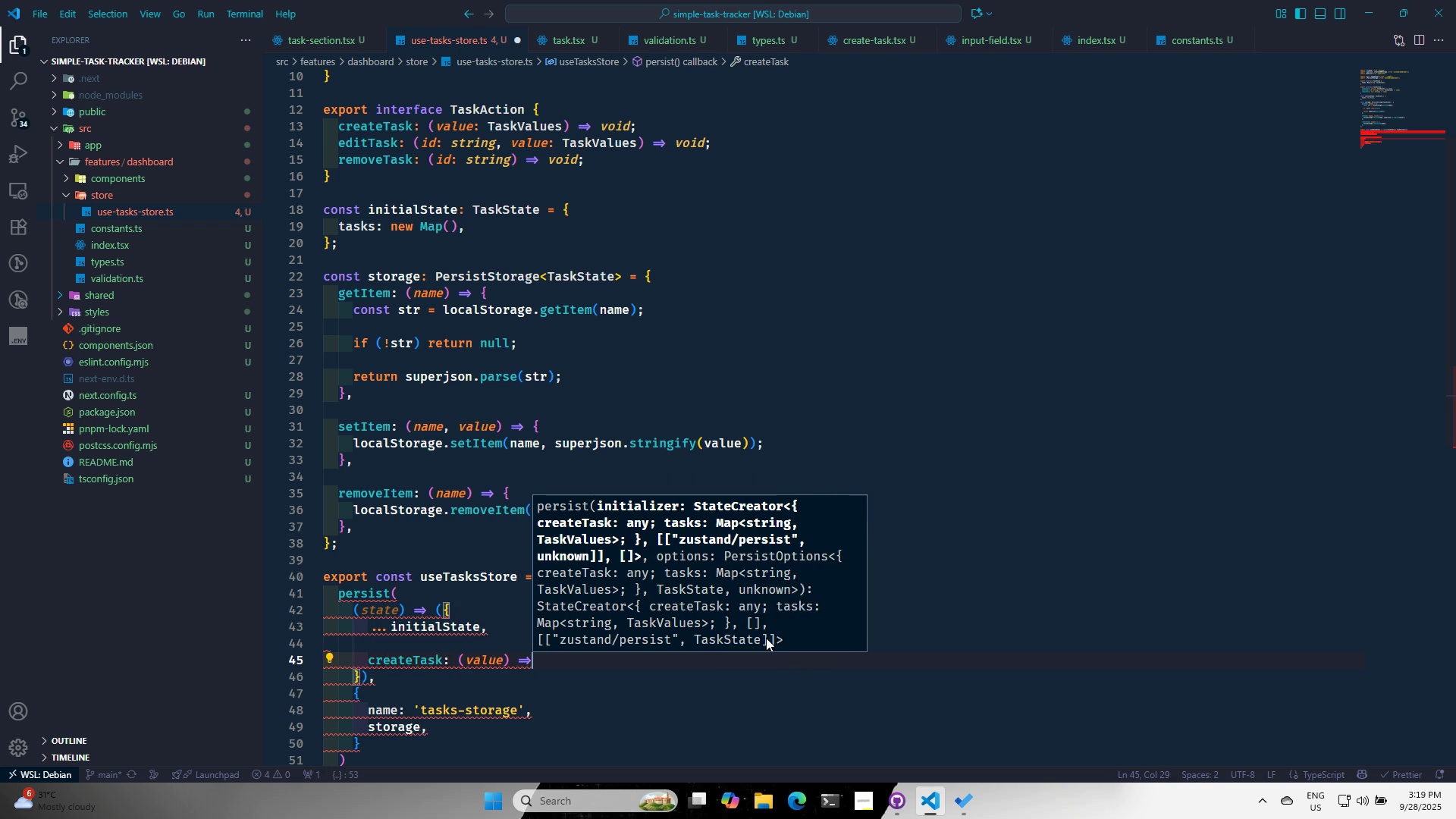 
key(Space)